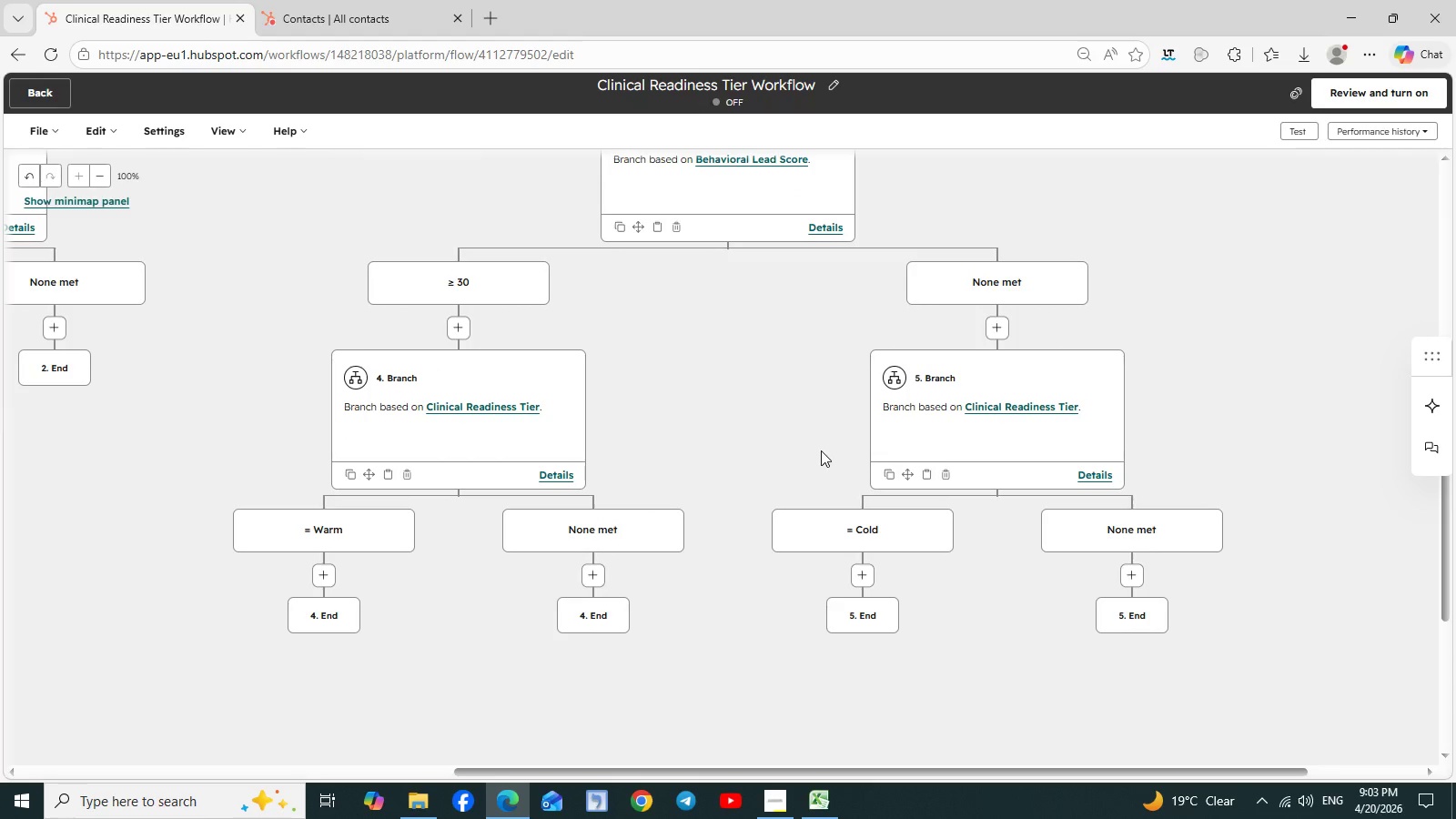 
scroll: coordinate [741, 421], scroll_direction: none, amount: 0.0
 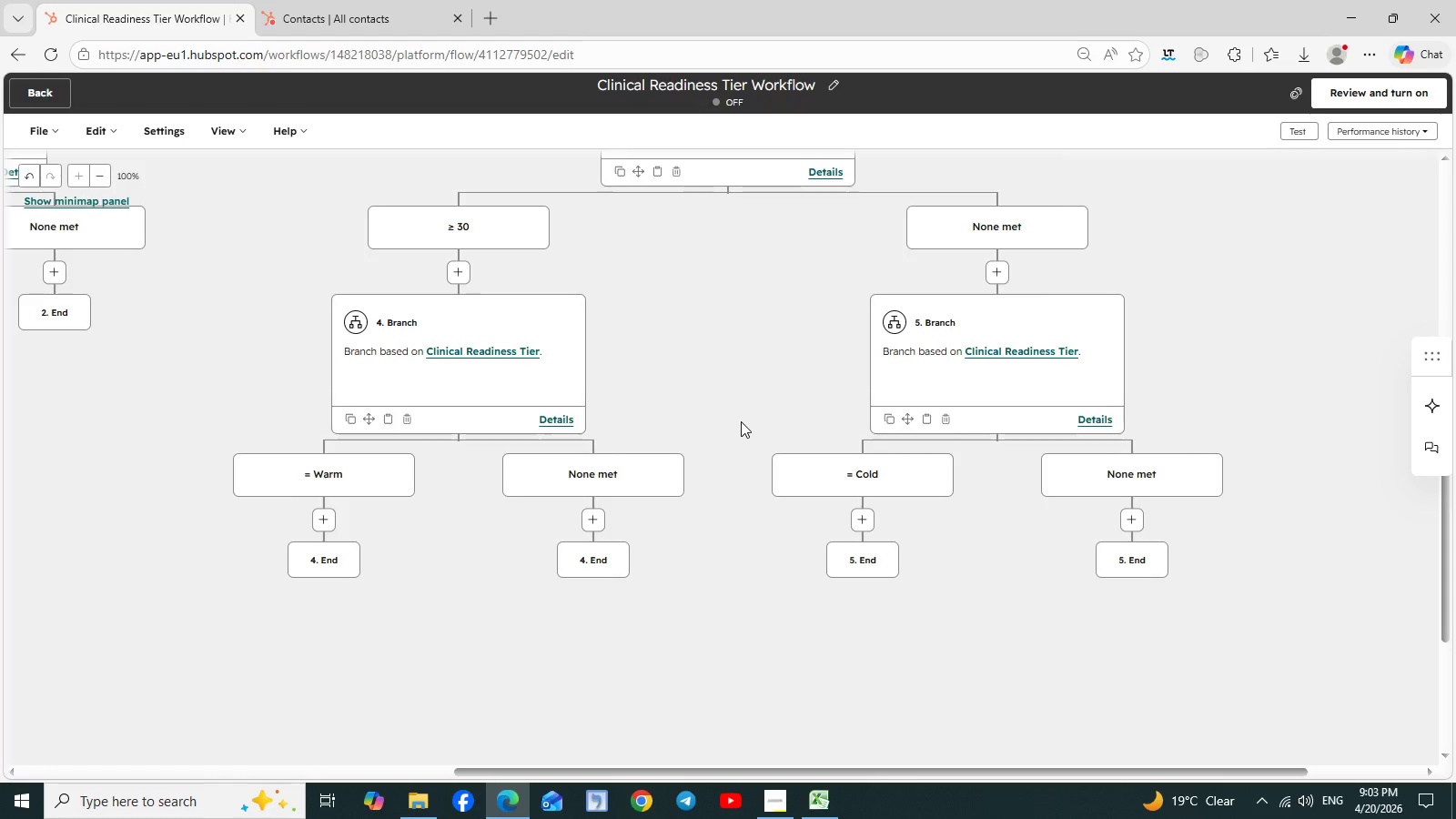 
scroll: coordinate [741, 421], scroll_direction: up, amount: 2.0
 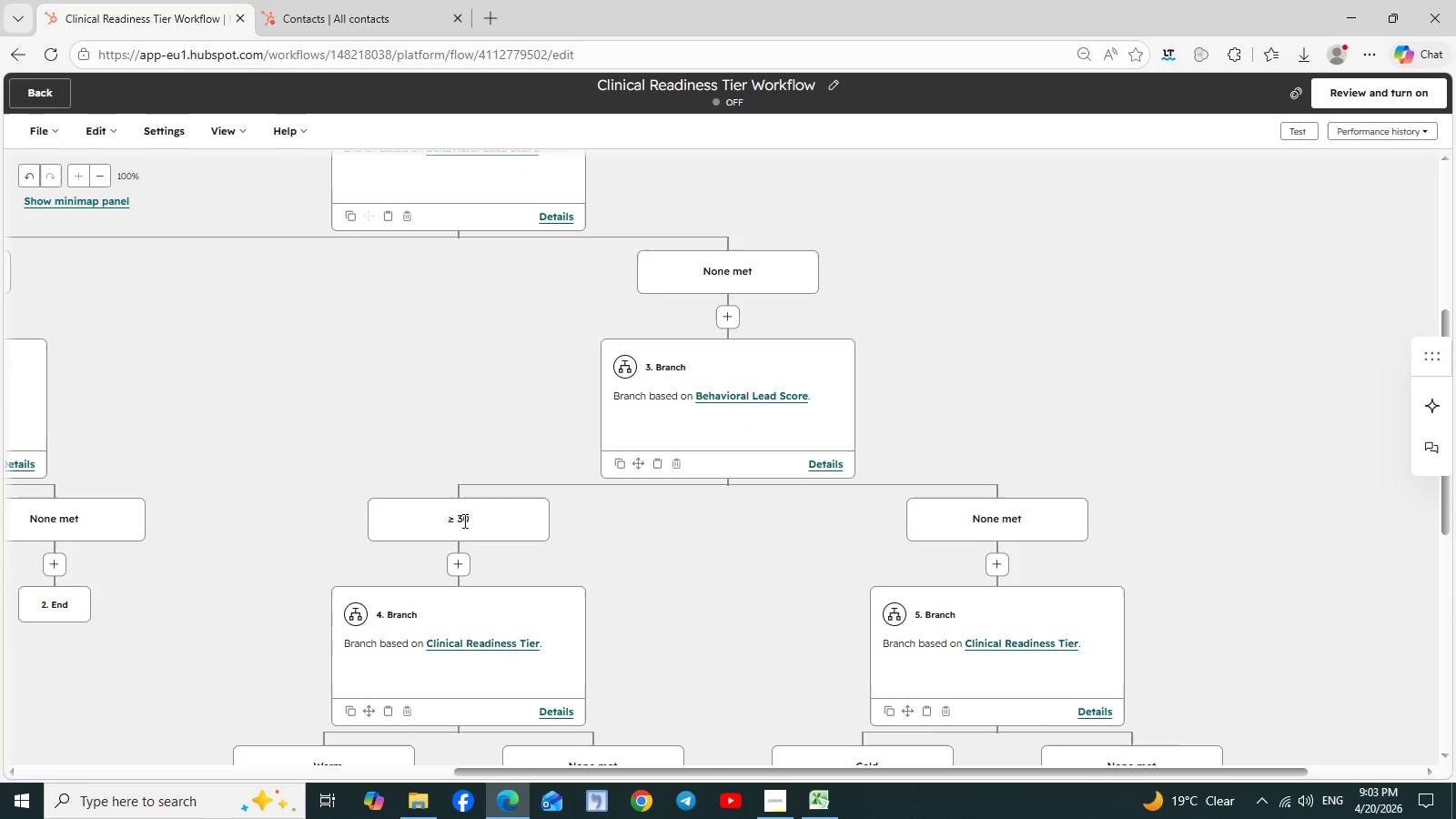 
left_click([499, 526])
 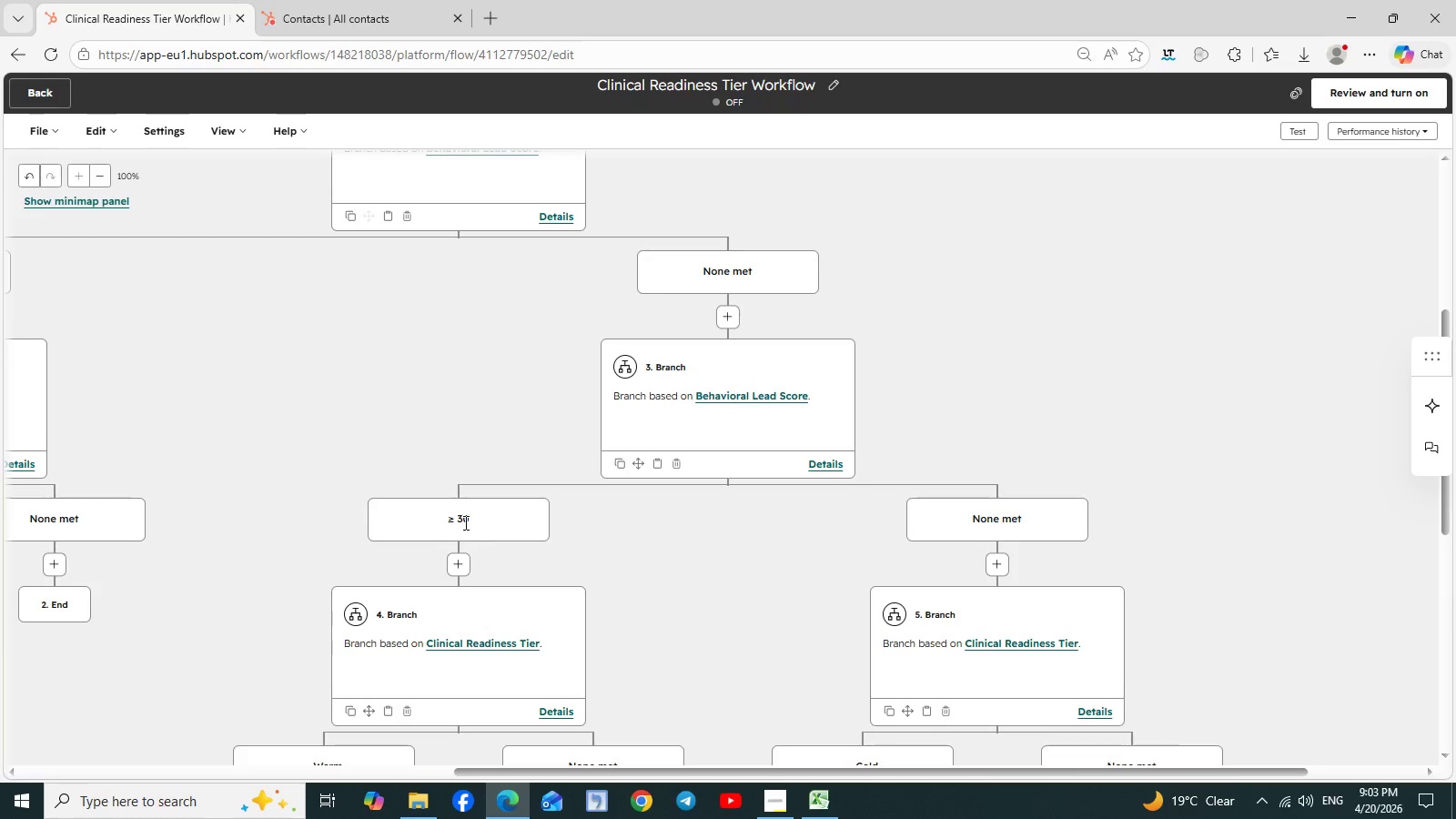 
double_click([458, 519])
 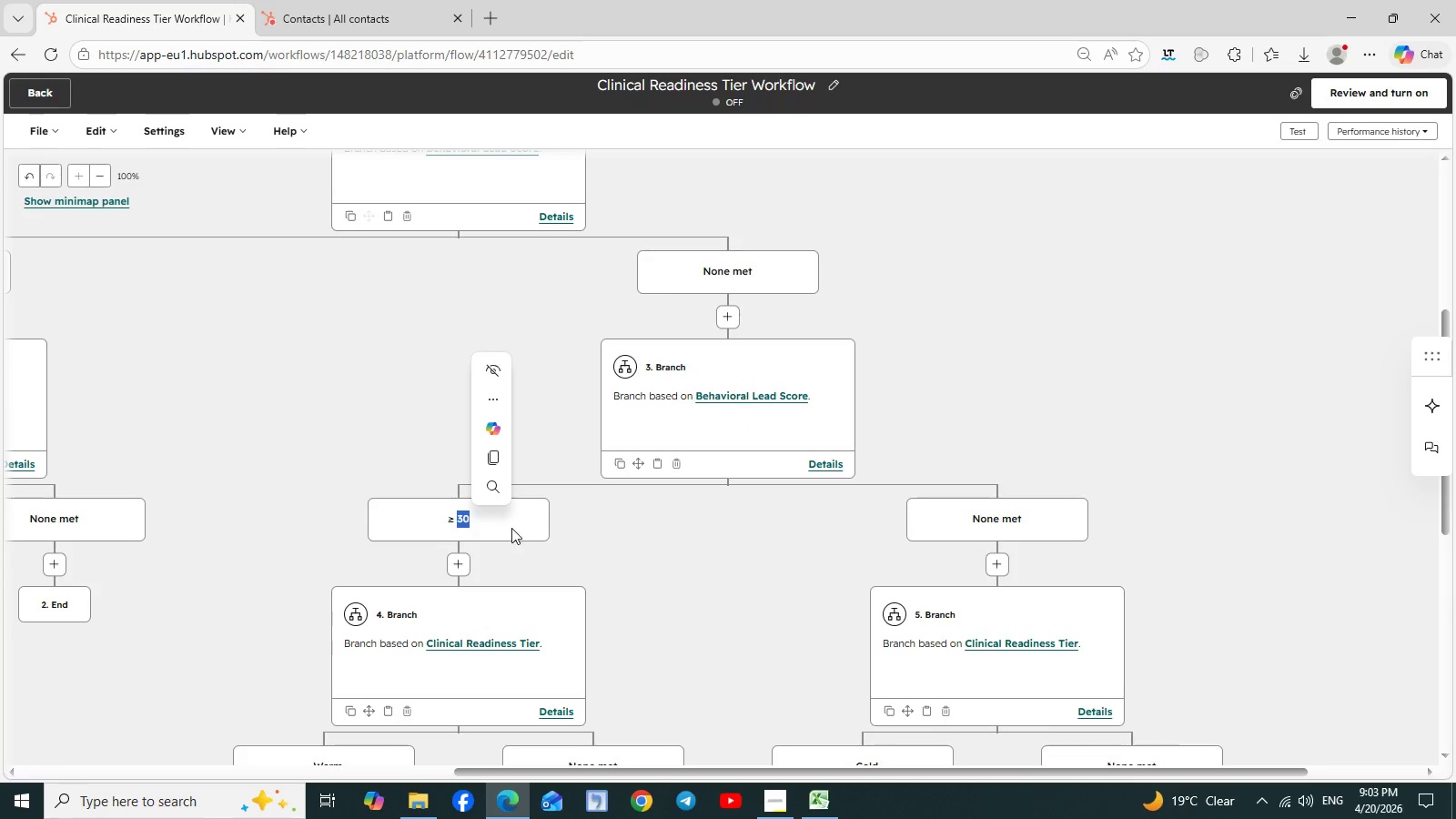 
left_click([511, 528])
 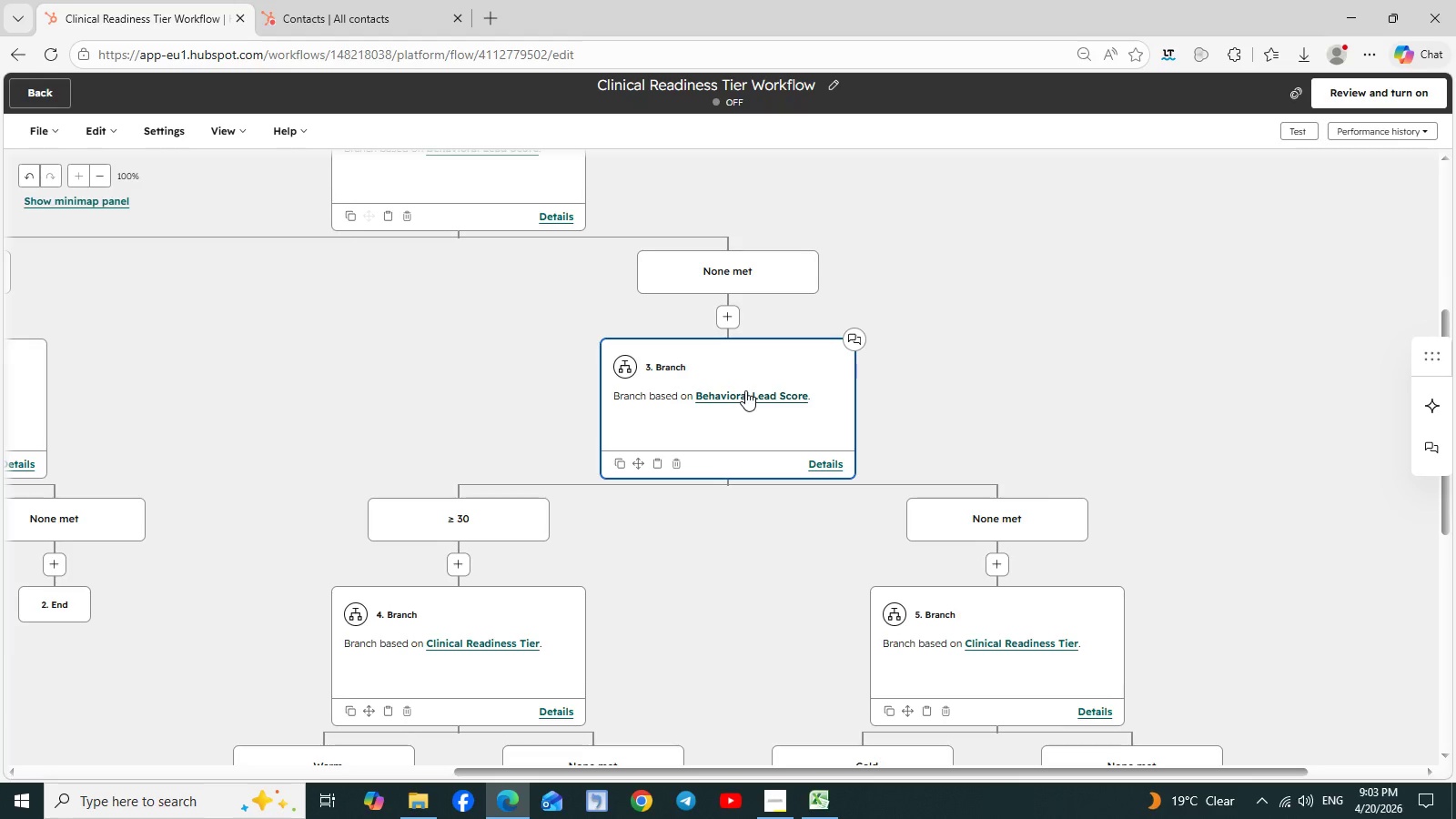 
scroll: coordinate [722, 549], scroll_direction: down, amount: 1.0
 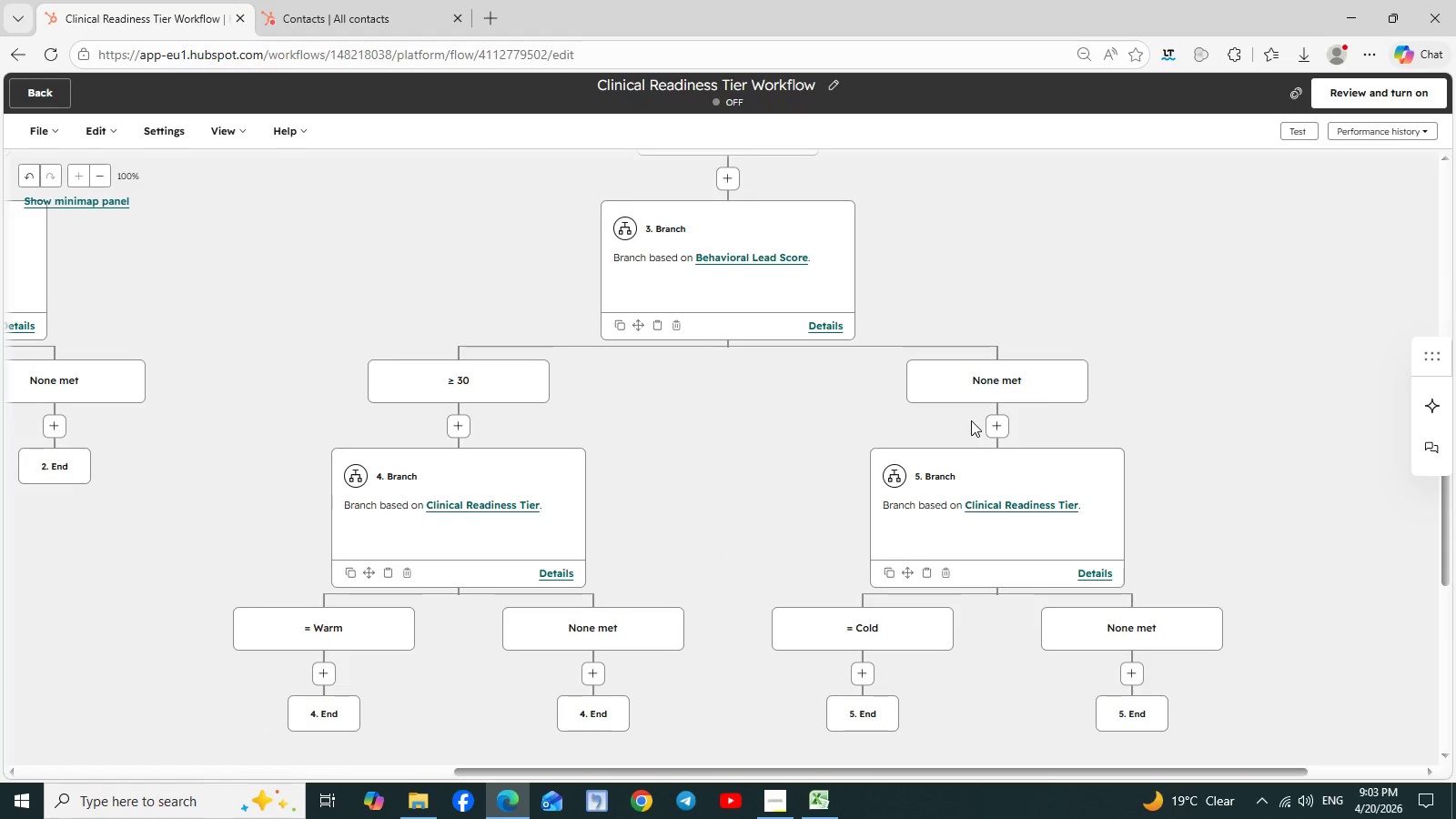 
wait(8.7)
 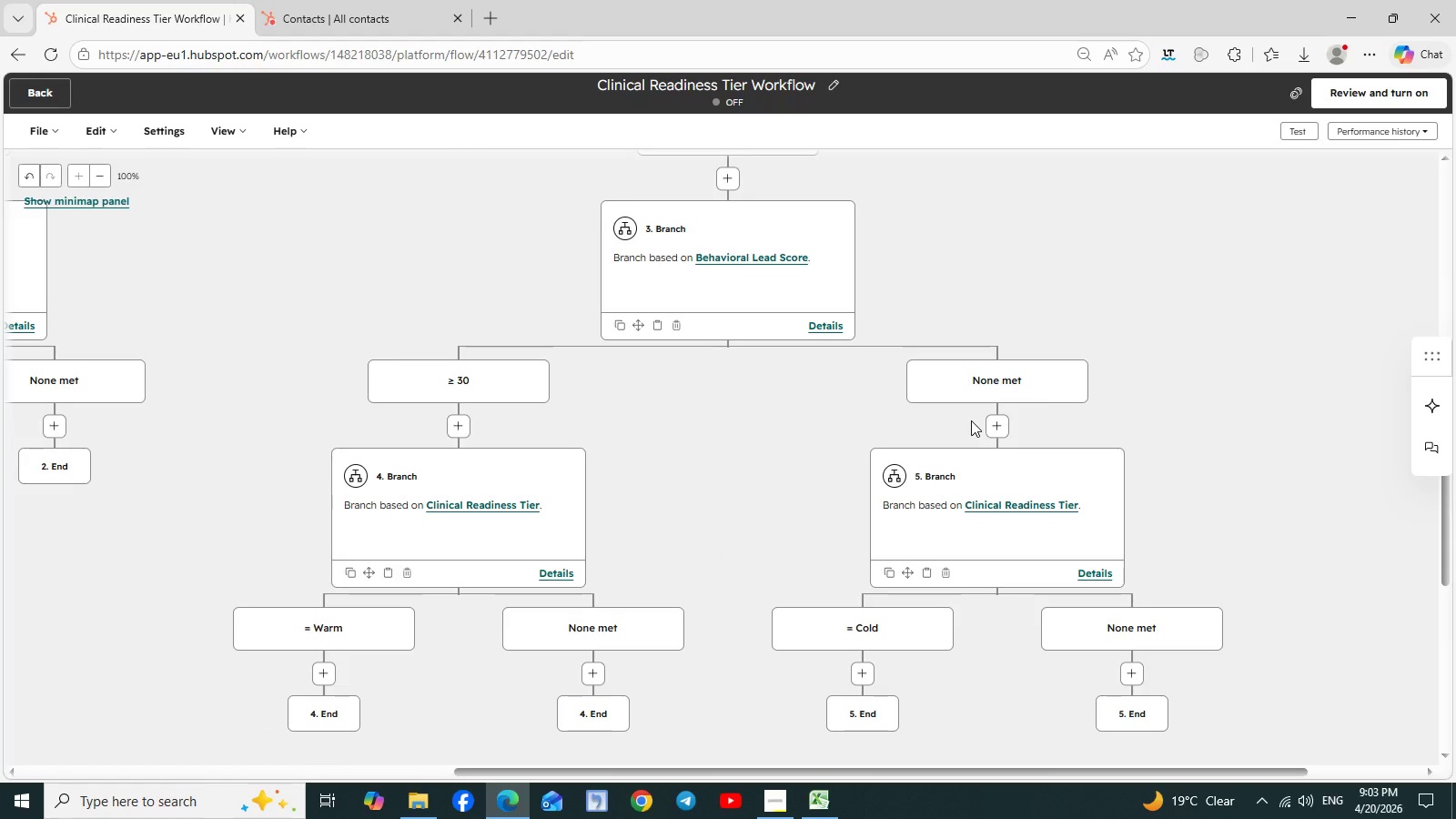 
left_click([996, 432])
 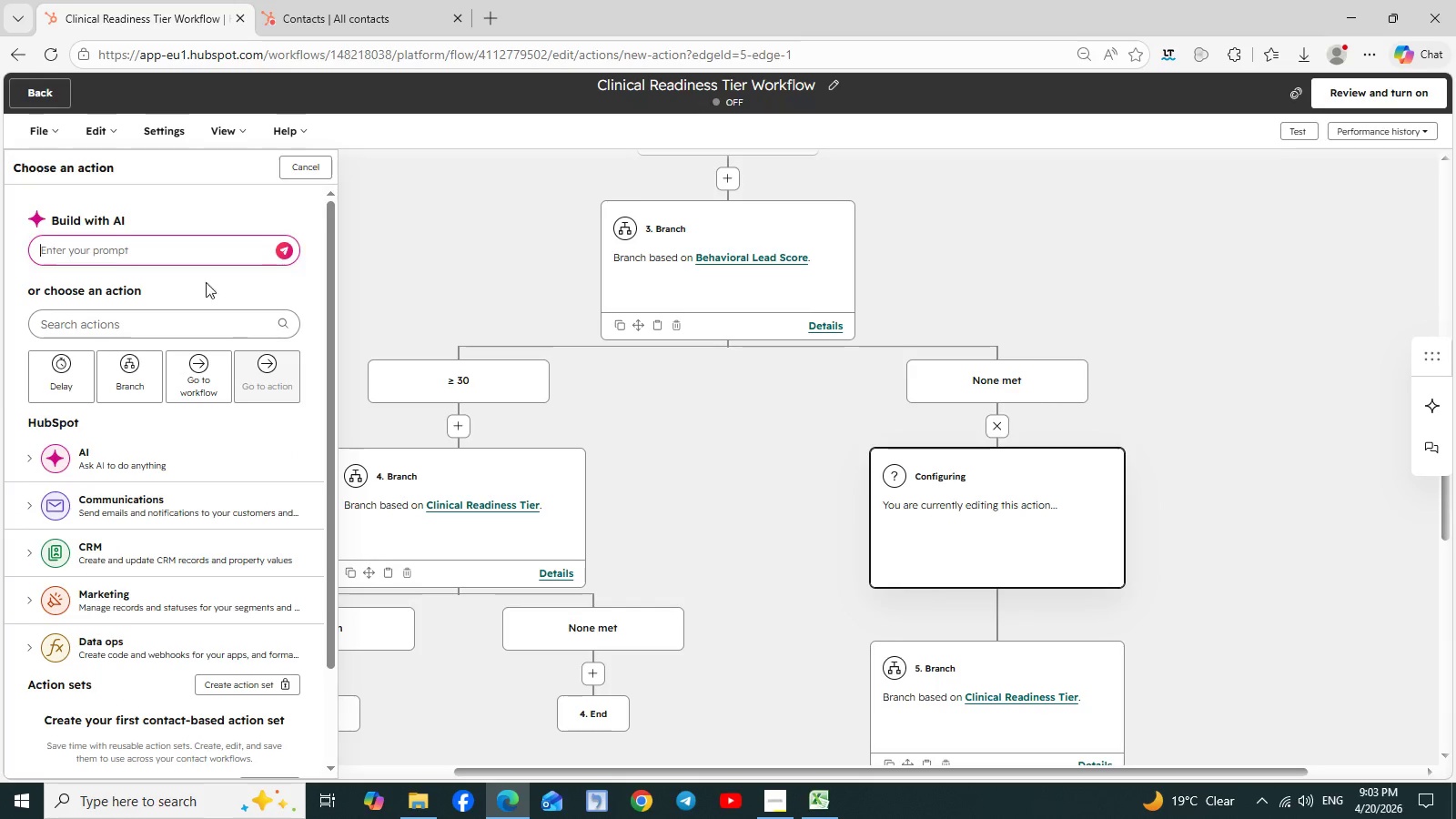 
left_click([155, 248])
 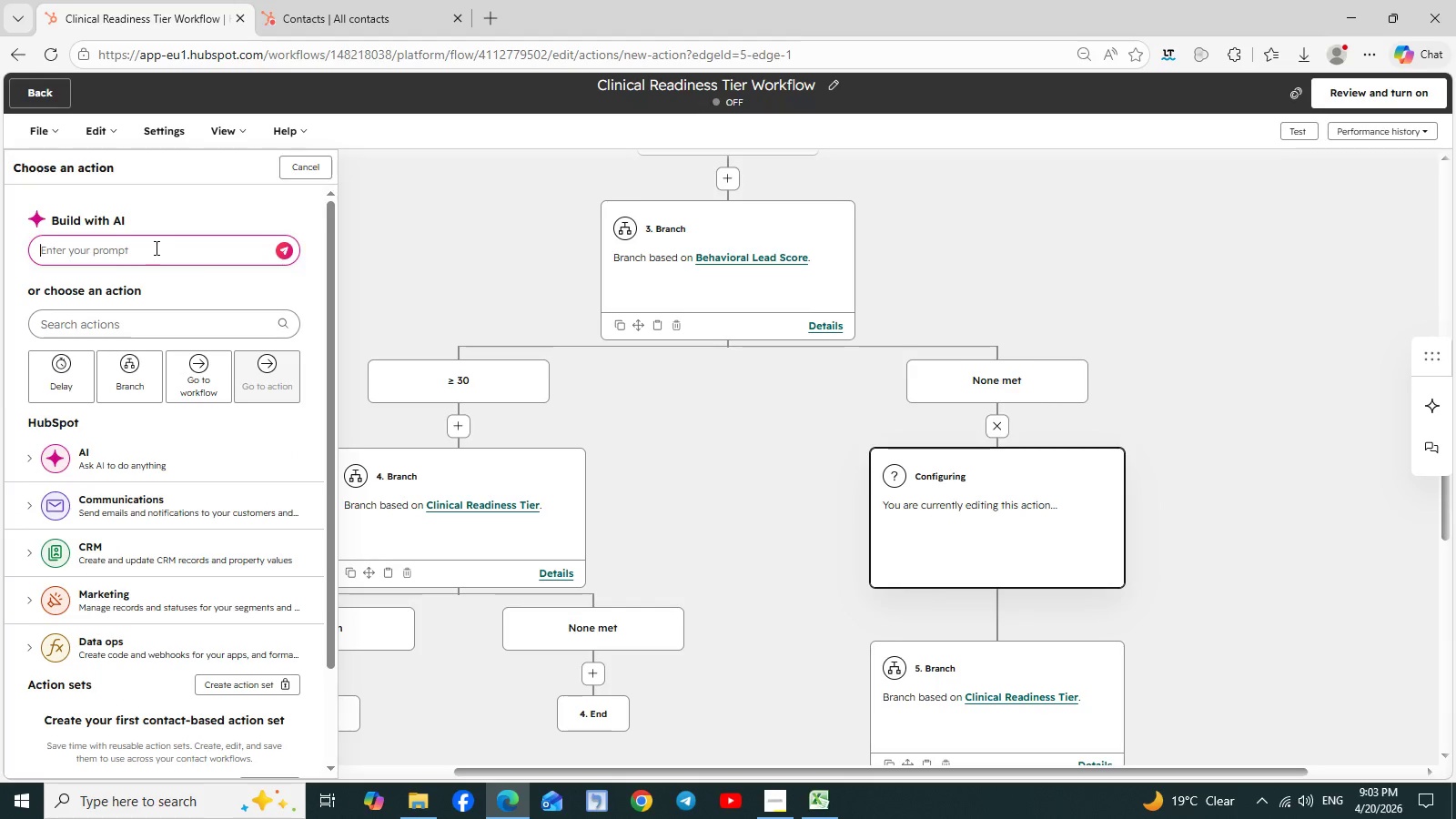 
scroll: coordinate [155, 248], scroll_direction: none, amount: 0.0
 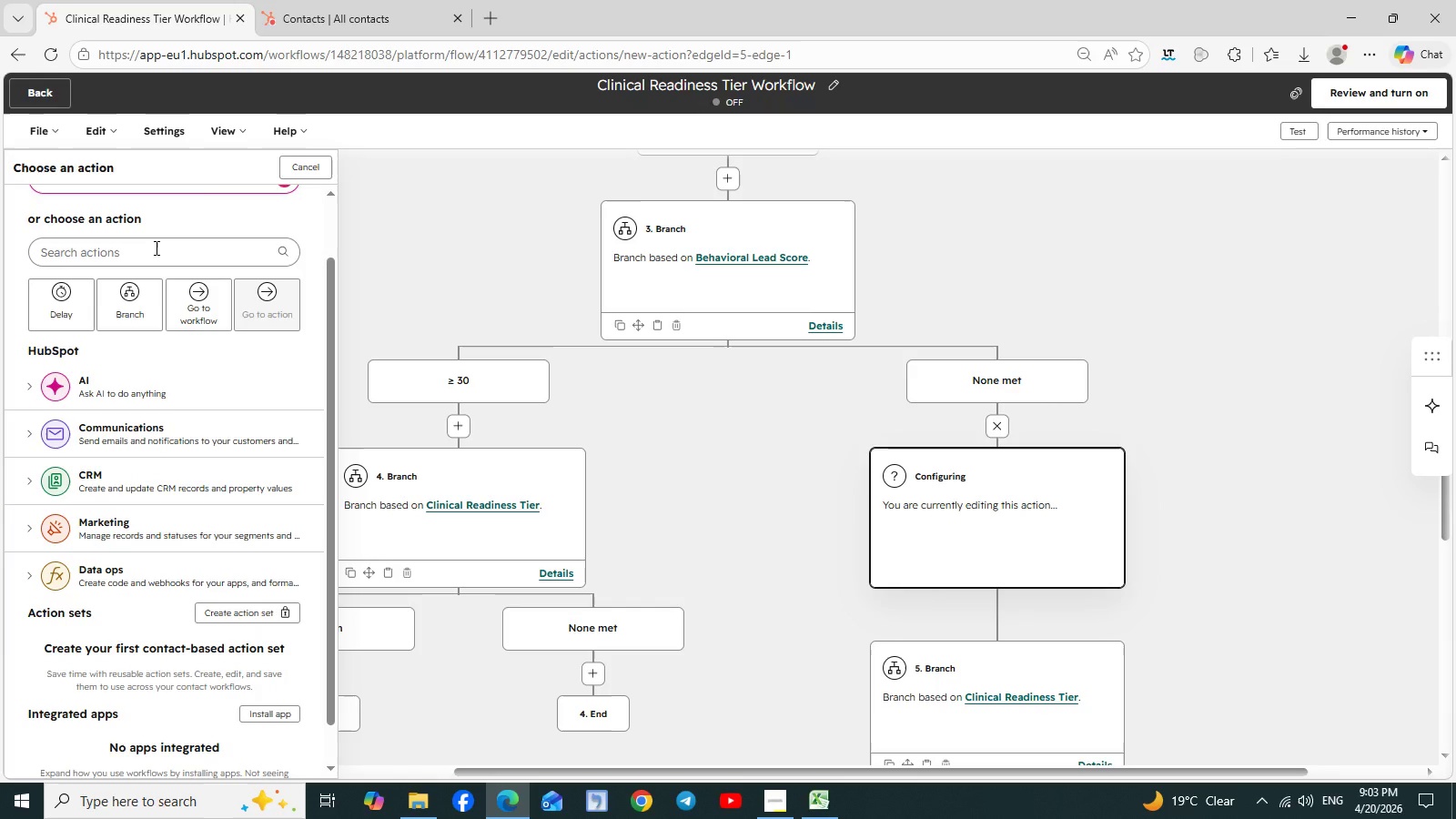 
type(bee)
key(Backspace)
type(g)
key(Backspace)
type(ha)
 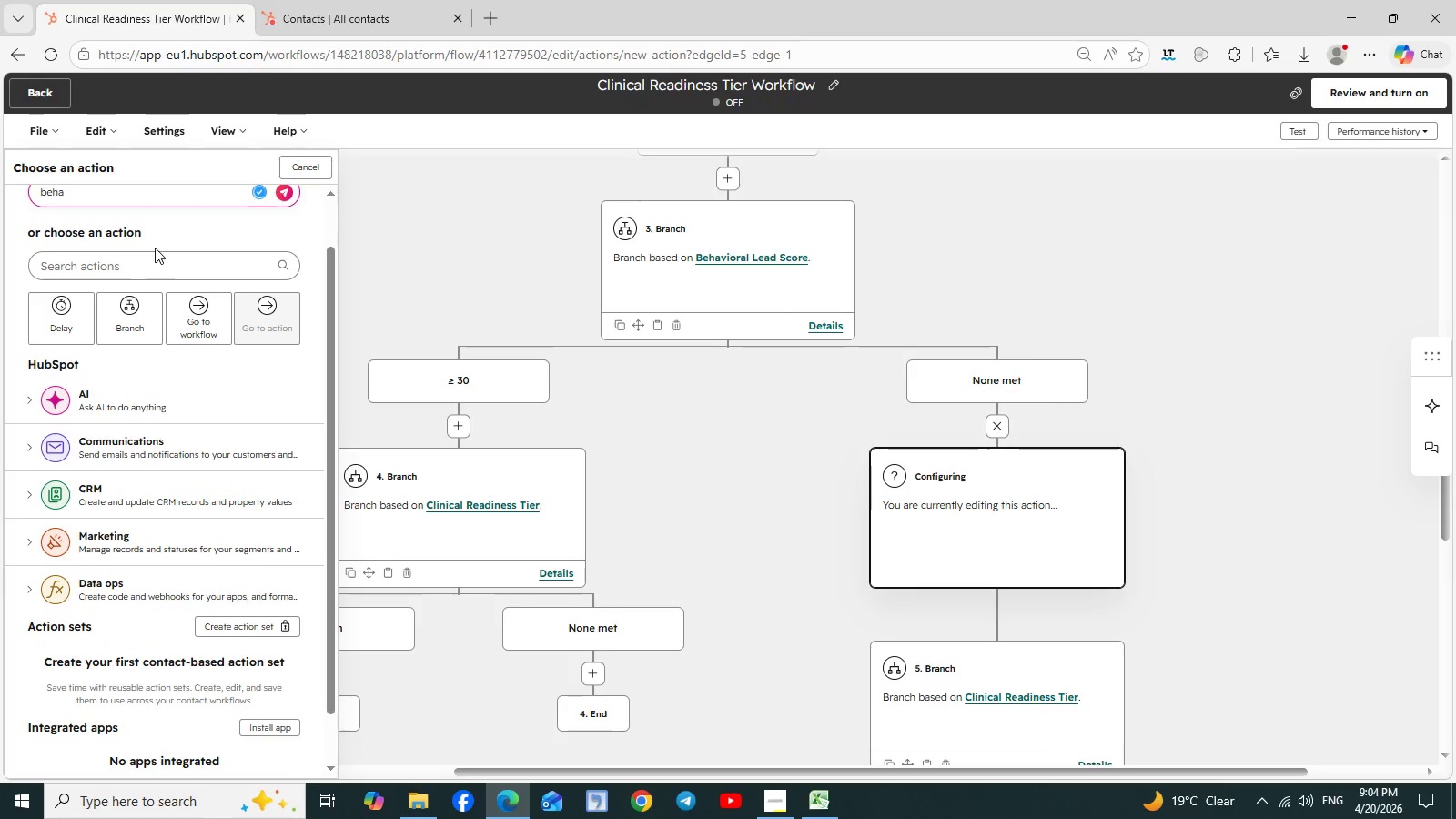 
scroll: coordinate [155, 248], scroll_direction: up, amount: 4.0
 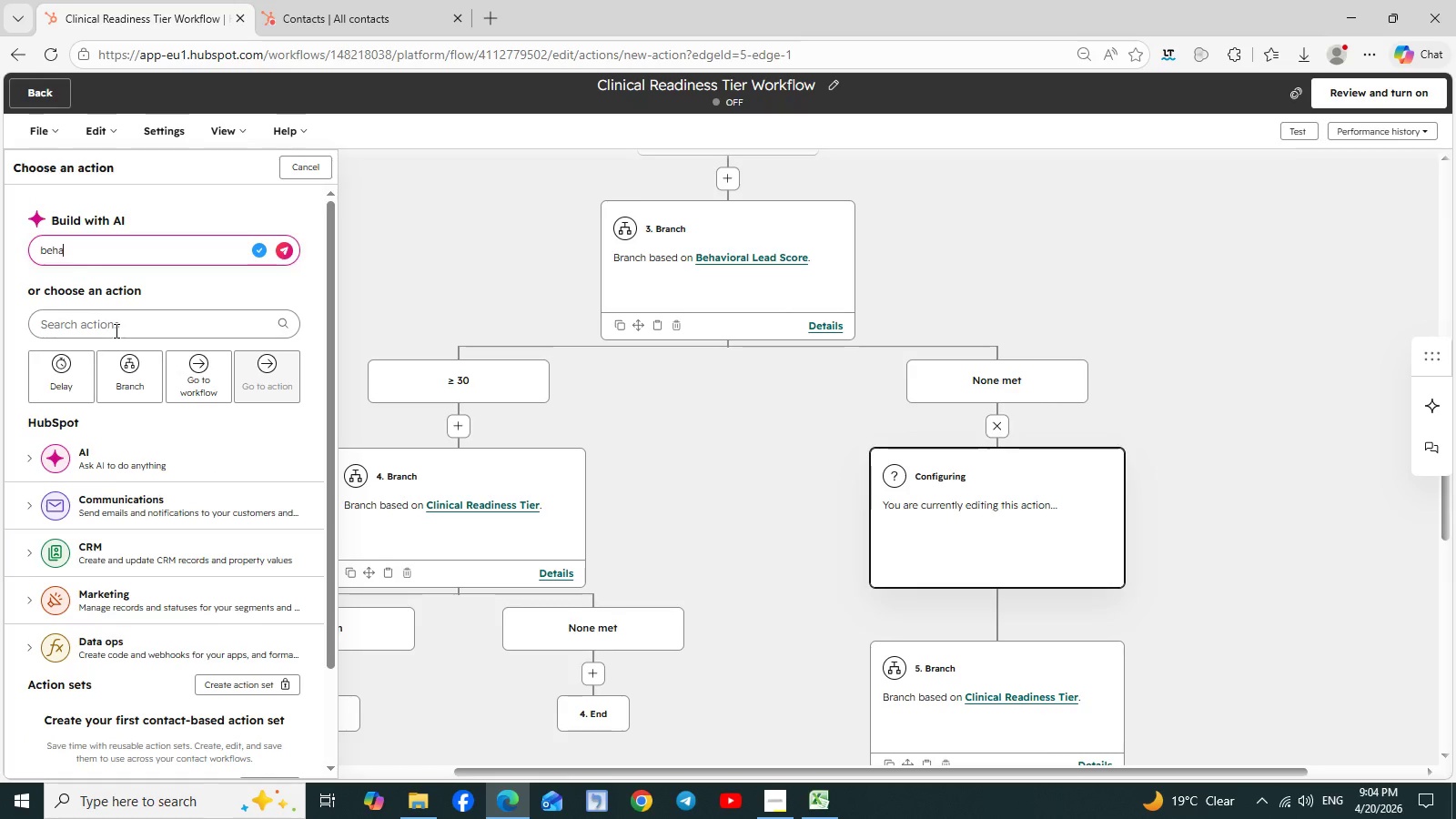 
left_click([115, 329])
 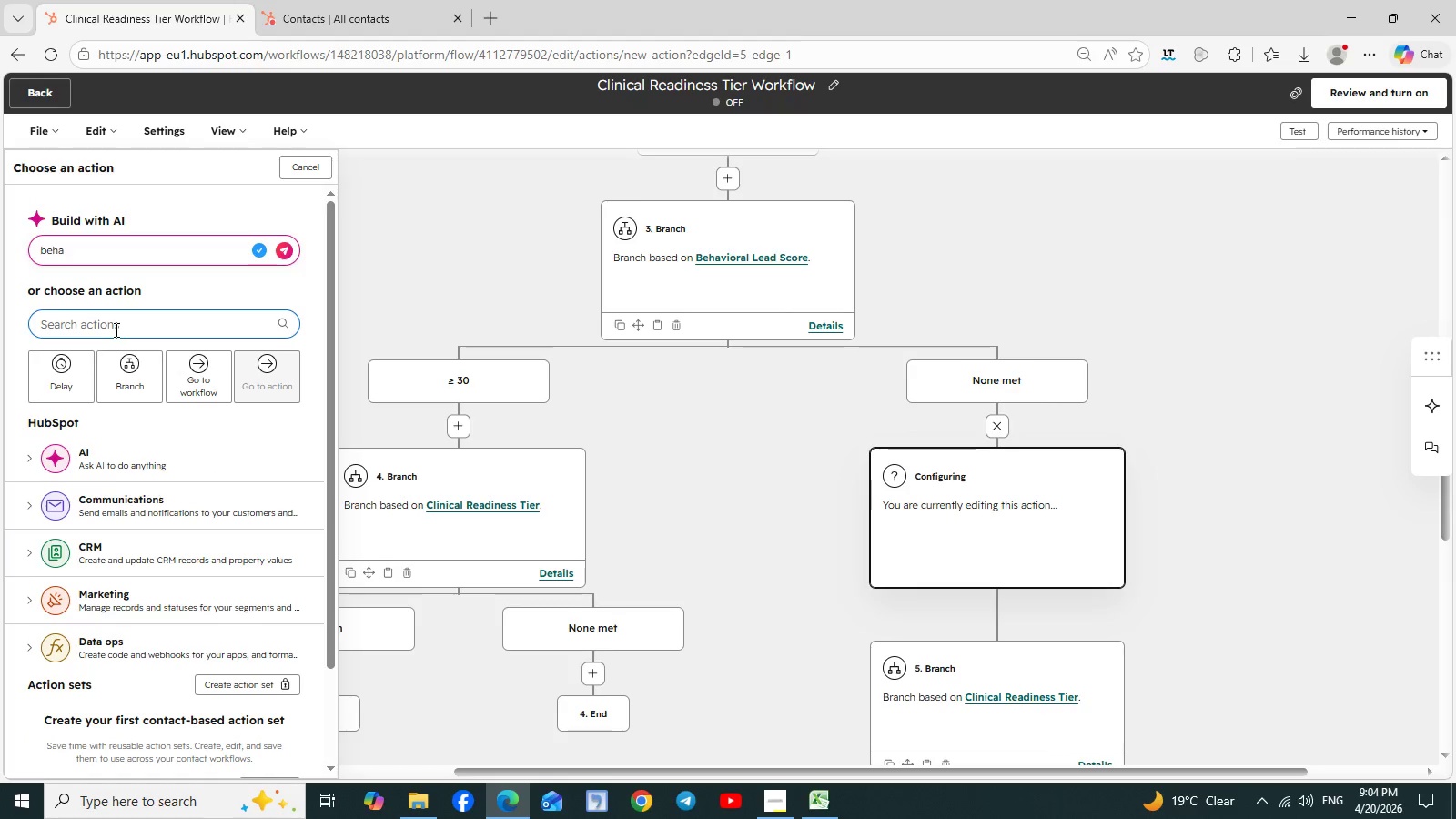 
type(beha)
key(Backspace)
key(Backspace)
key(Backspace)
key(Backspace)
 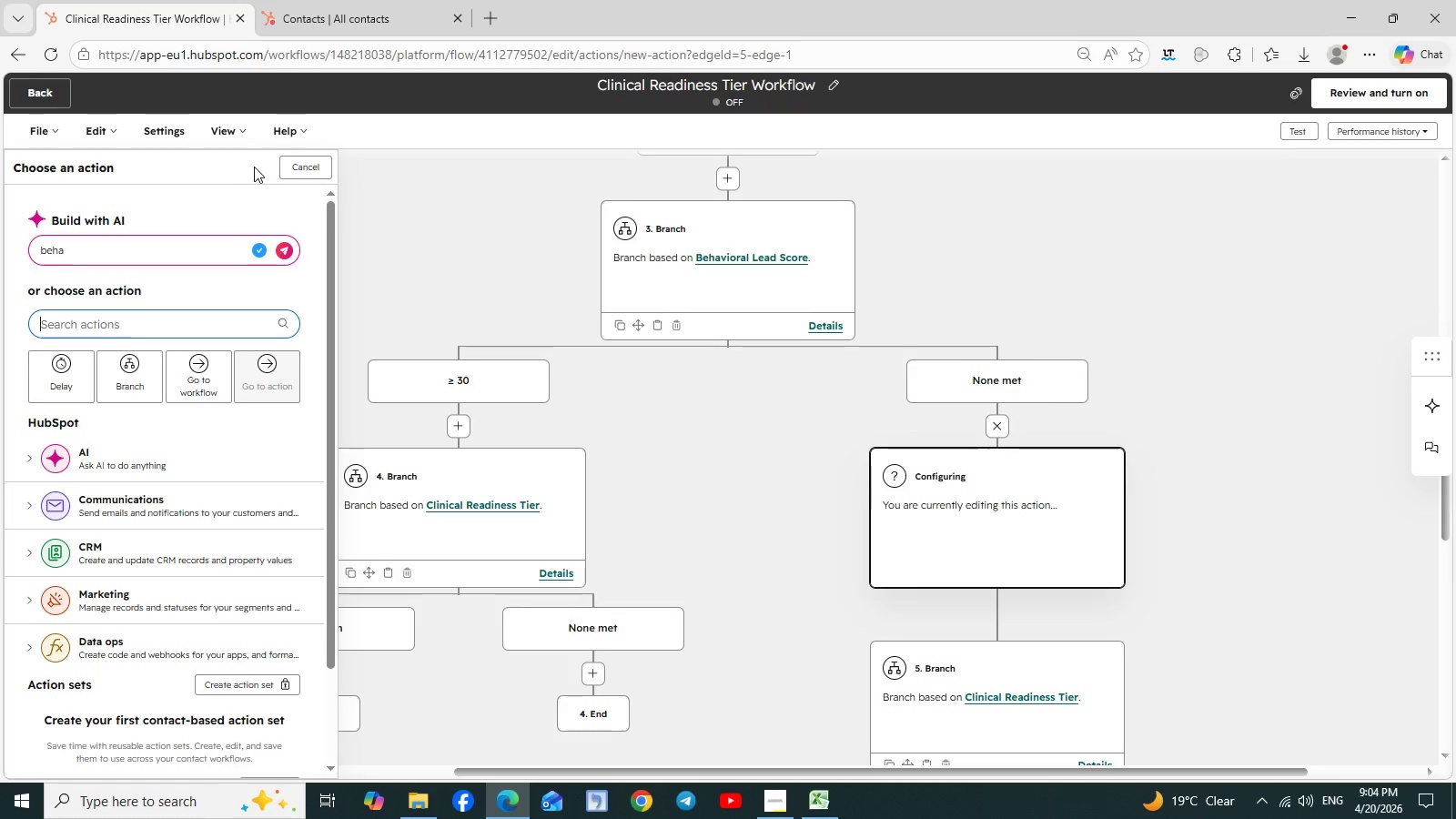 
left_click([308, 169])
 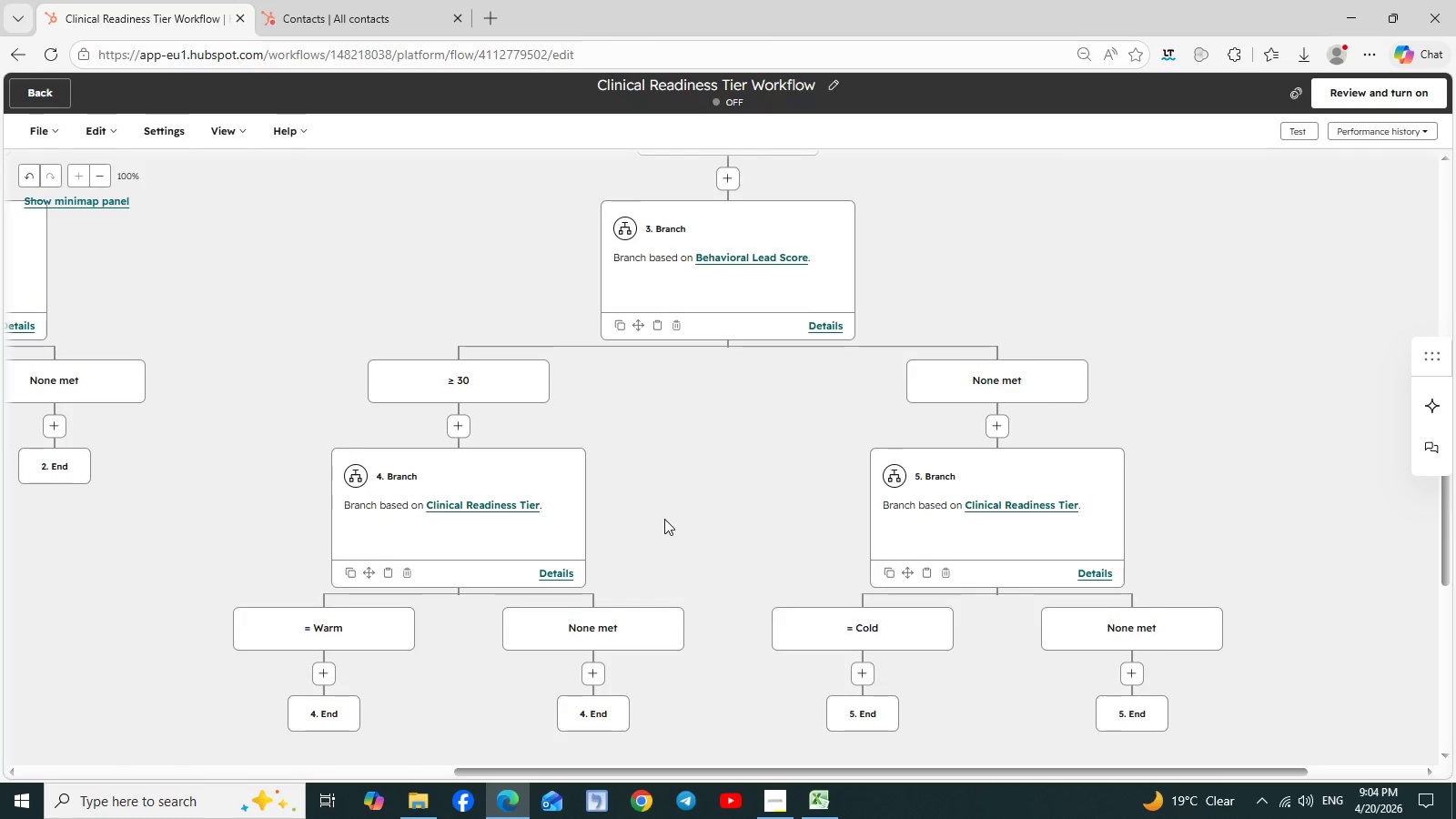 
scroll: coordinate [734, 556], scroll_direction: none, amount: 0.0
 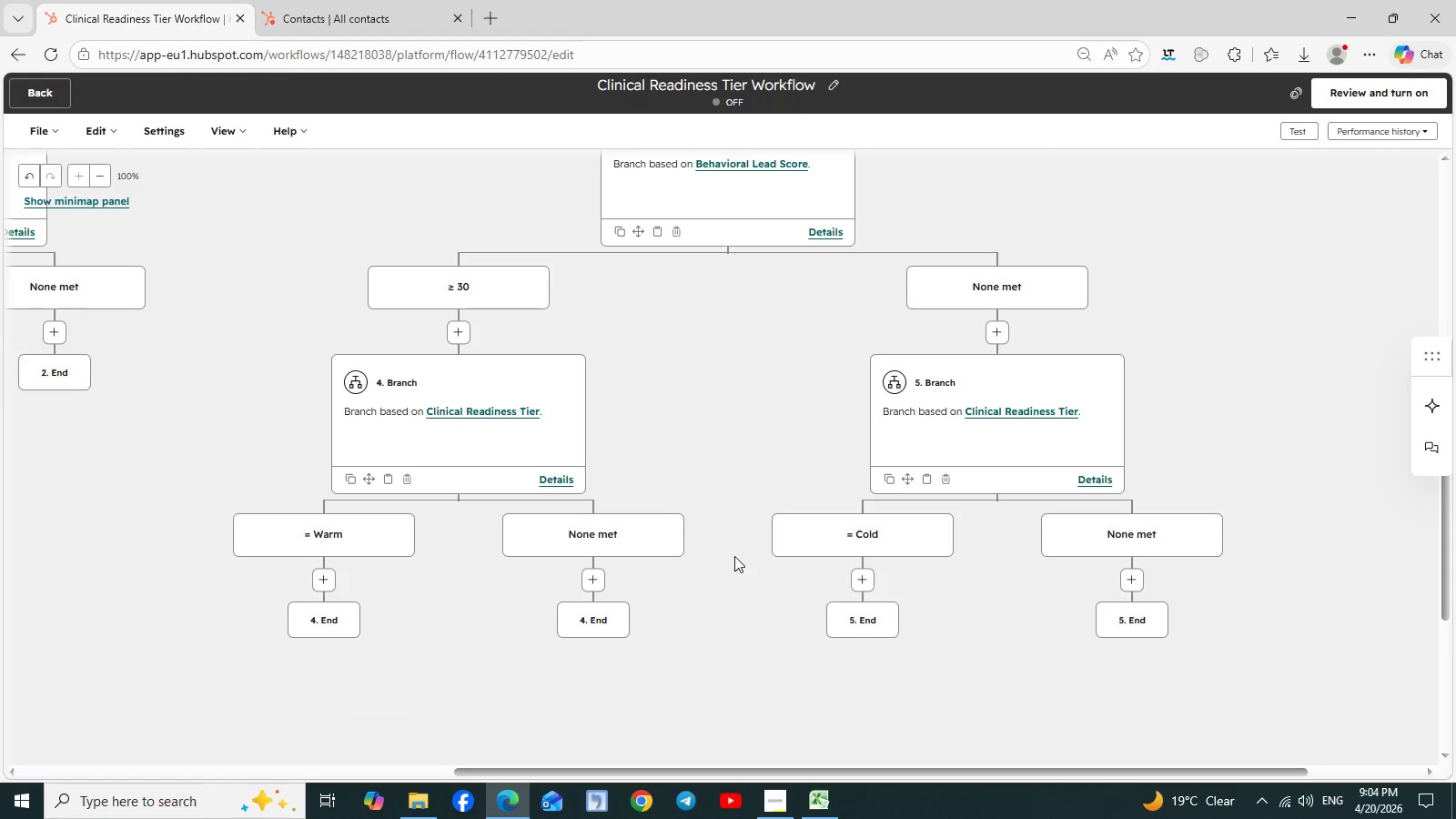 
scroll: coordinate [734, 556], scroll_direction: up, amount: 1.0
 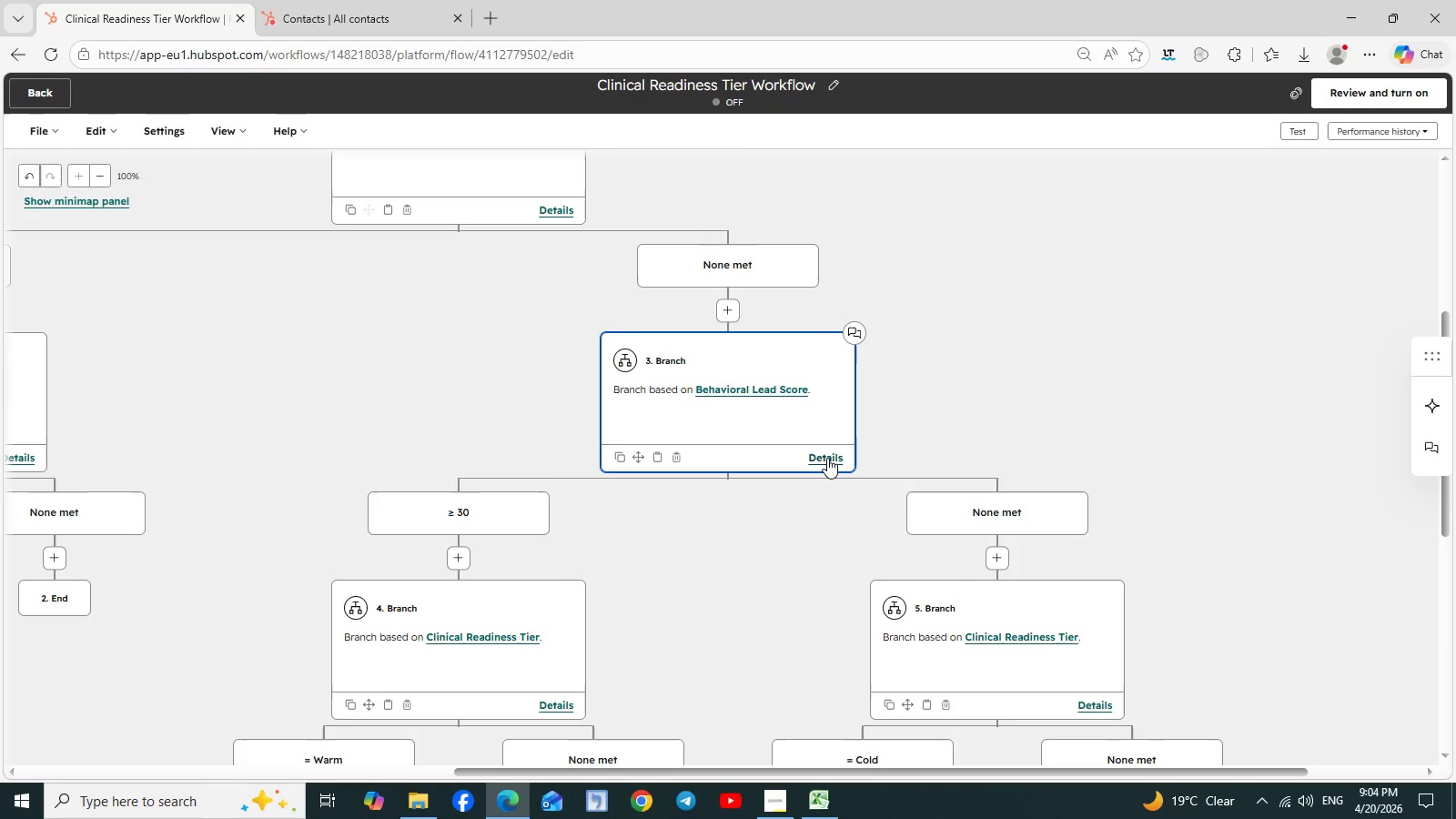 
wait(5.03)
 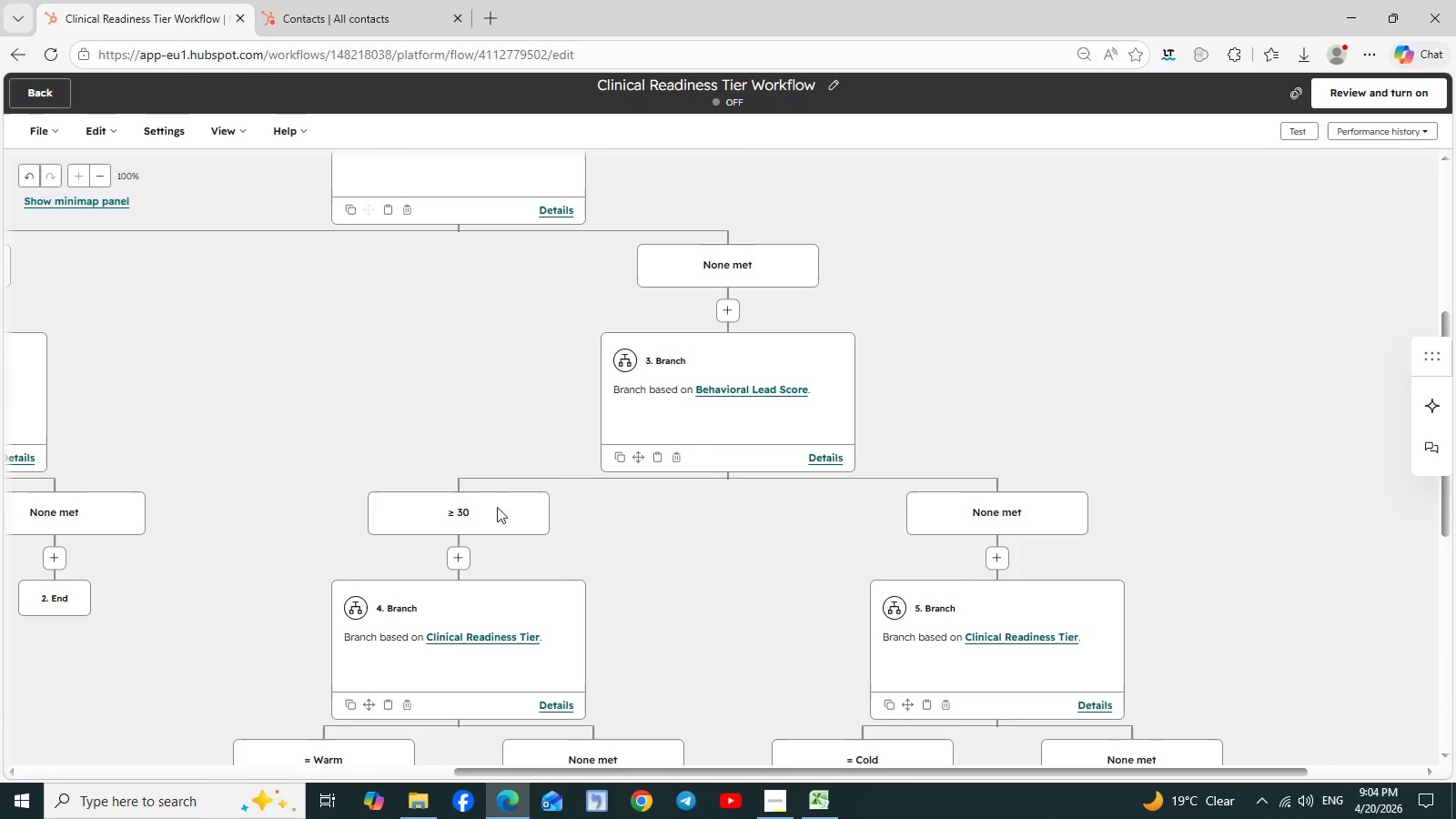 
left_click([827, 458])
 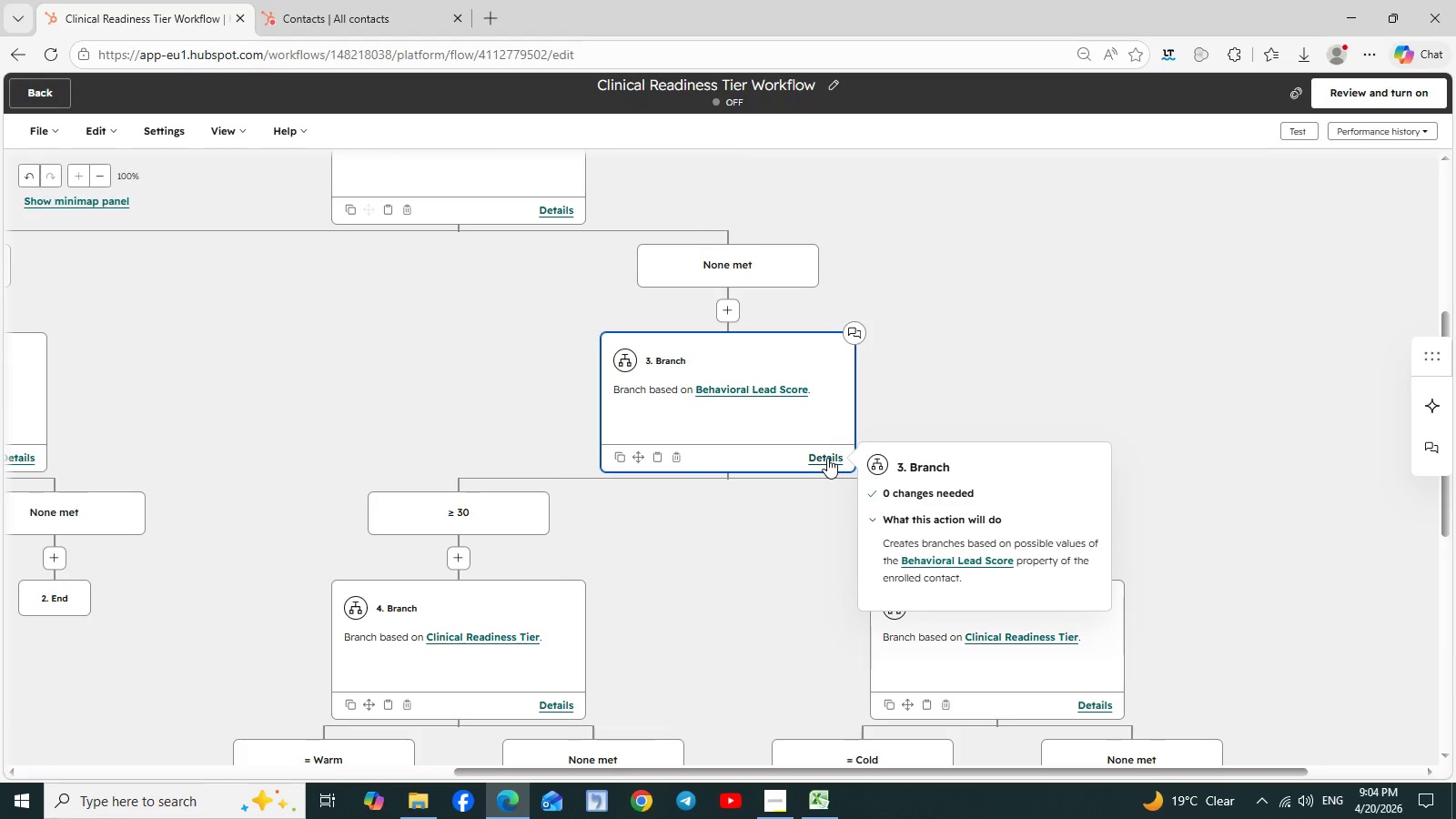 
wait(7.16)
 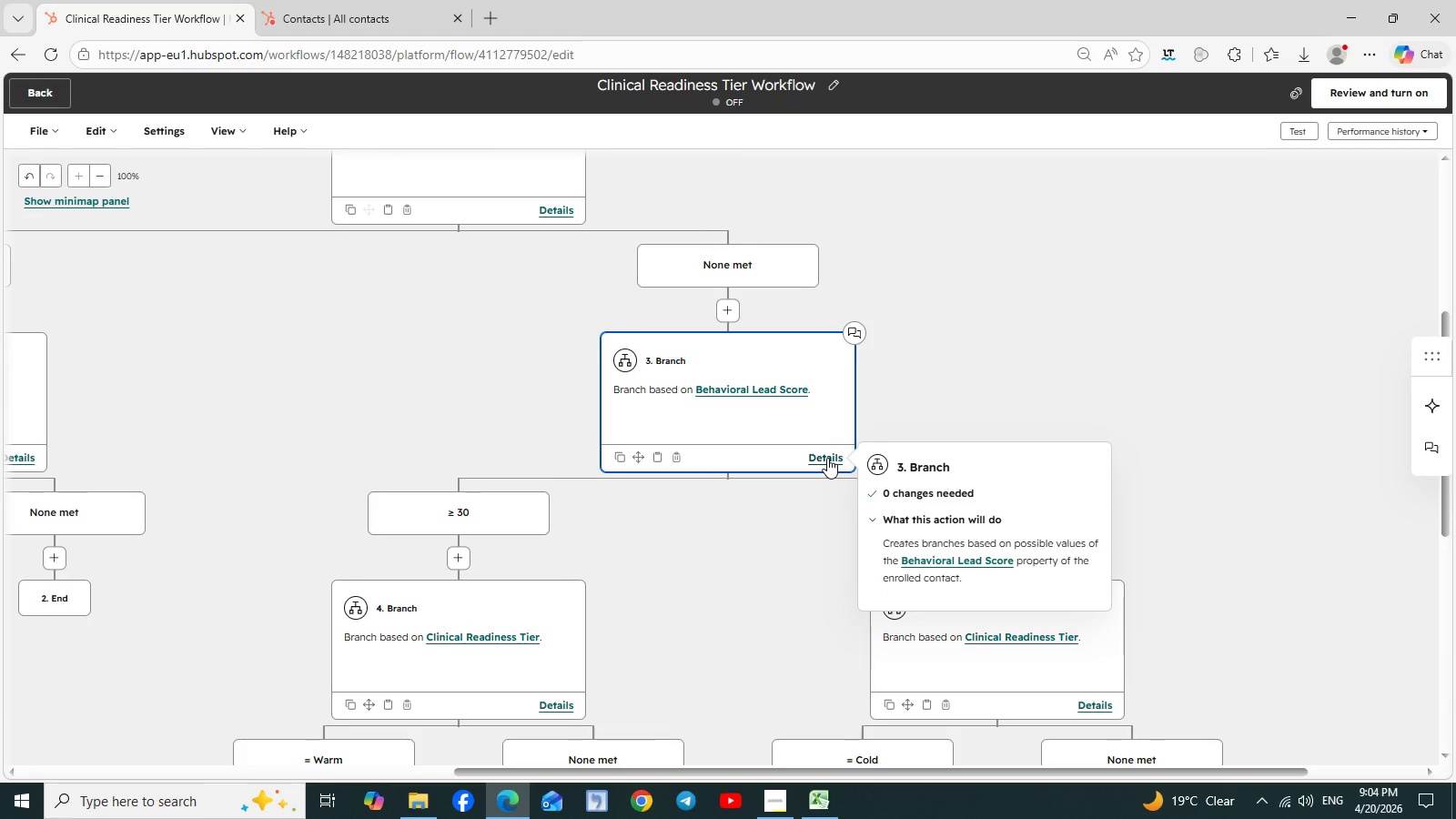 
left_click([440, 306])
 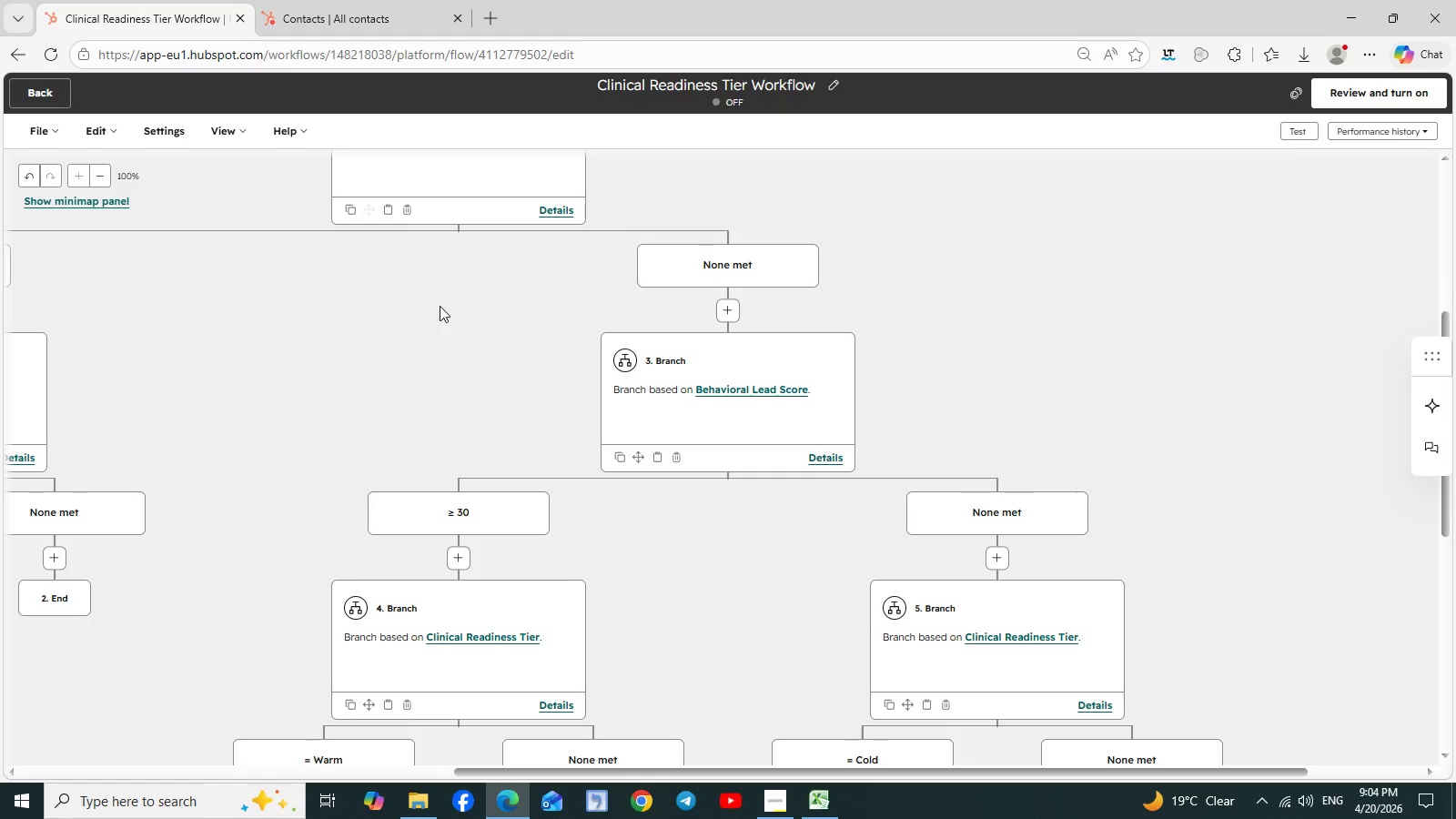 
scroll: coordinate [440, 306], scroll_direction: up, amount: 5.0
 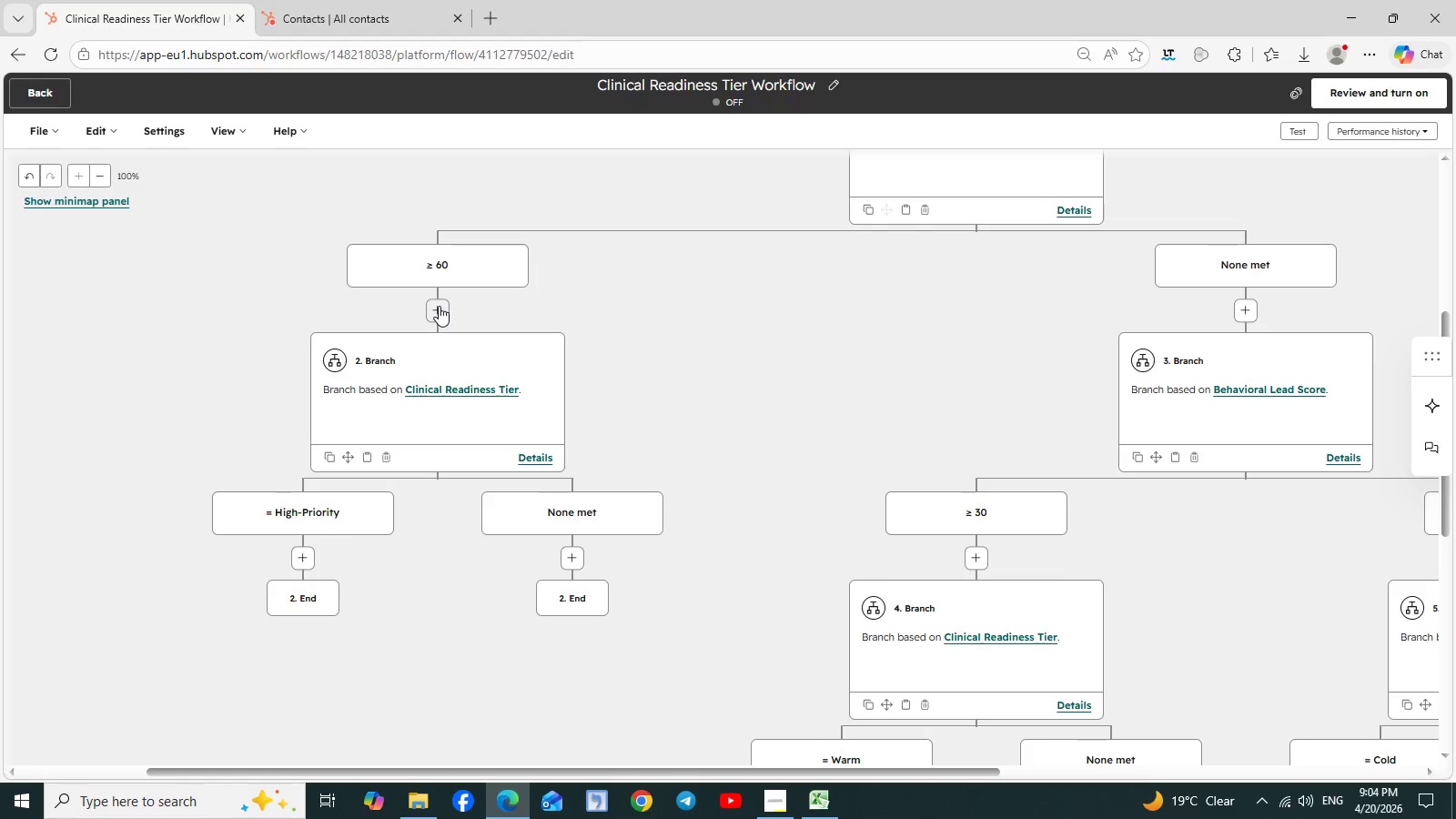 
wait(7.0)
 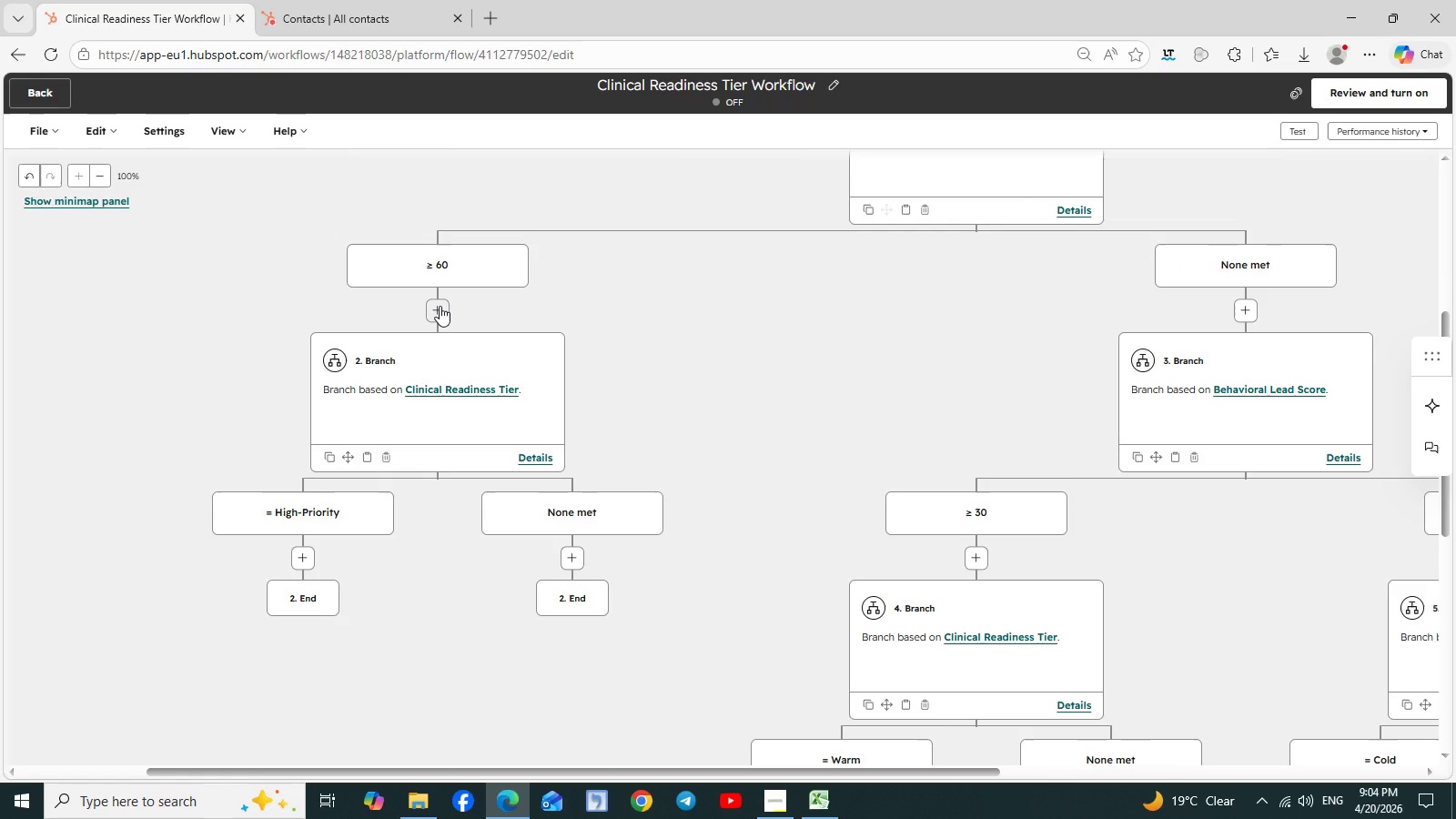 
left_click([780, 802])